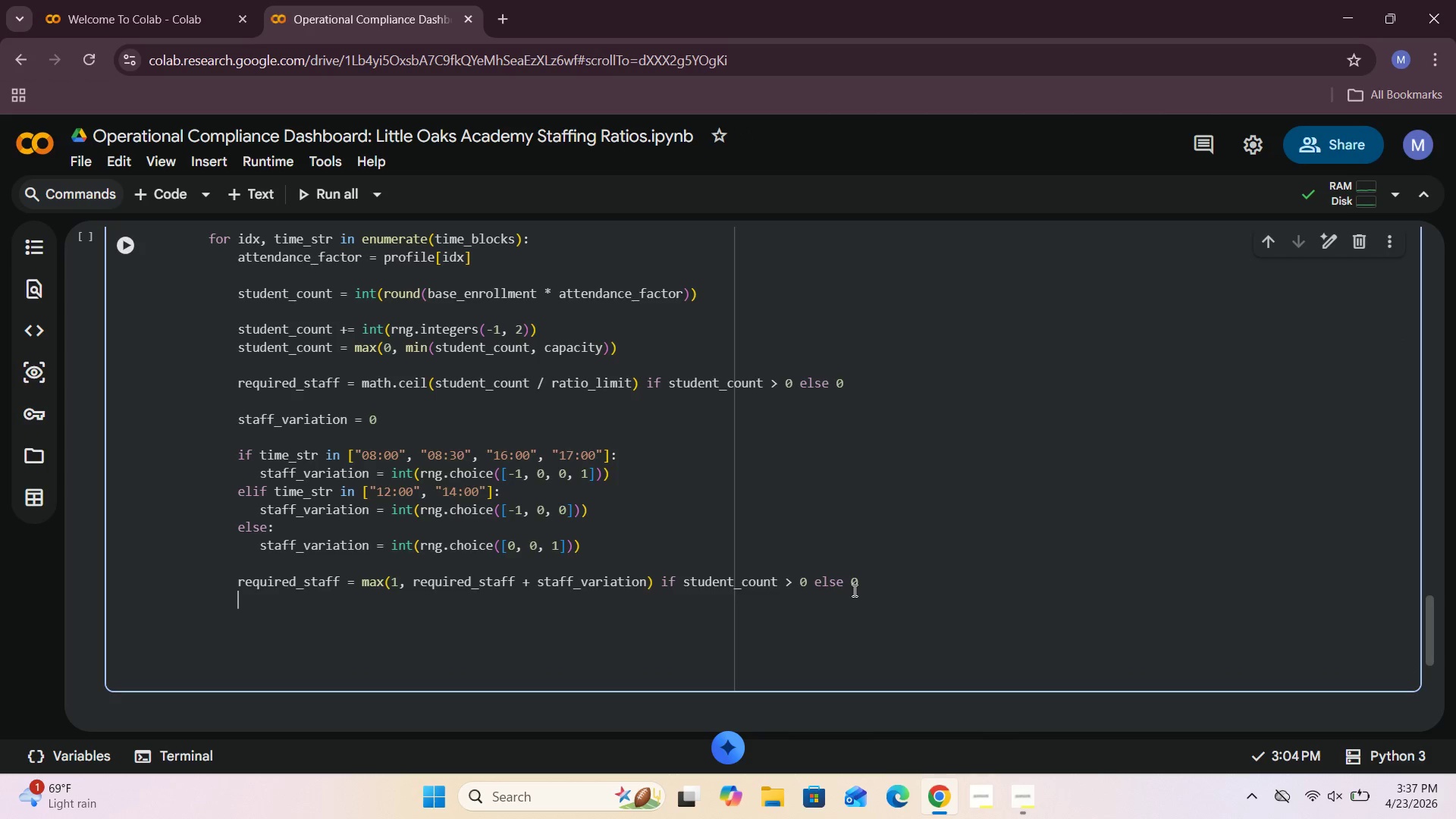 
key(Enter)
 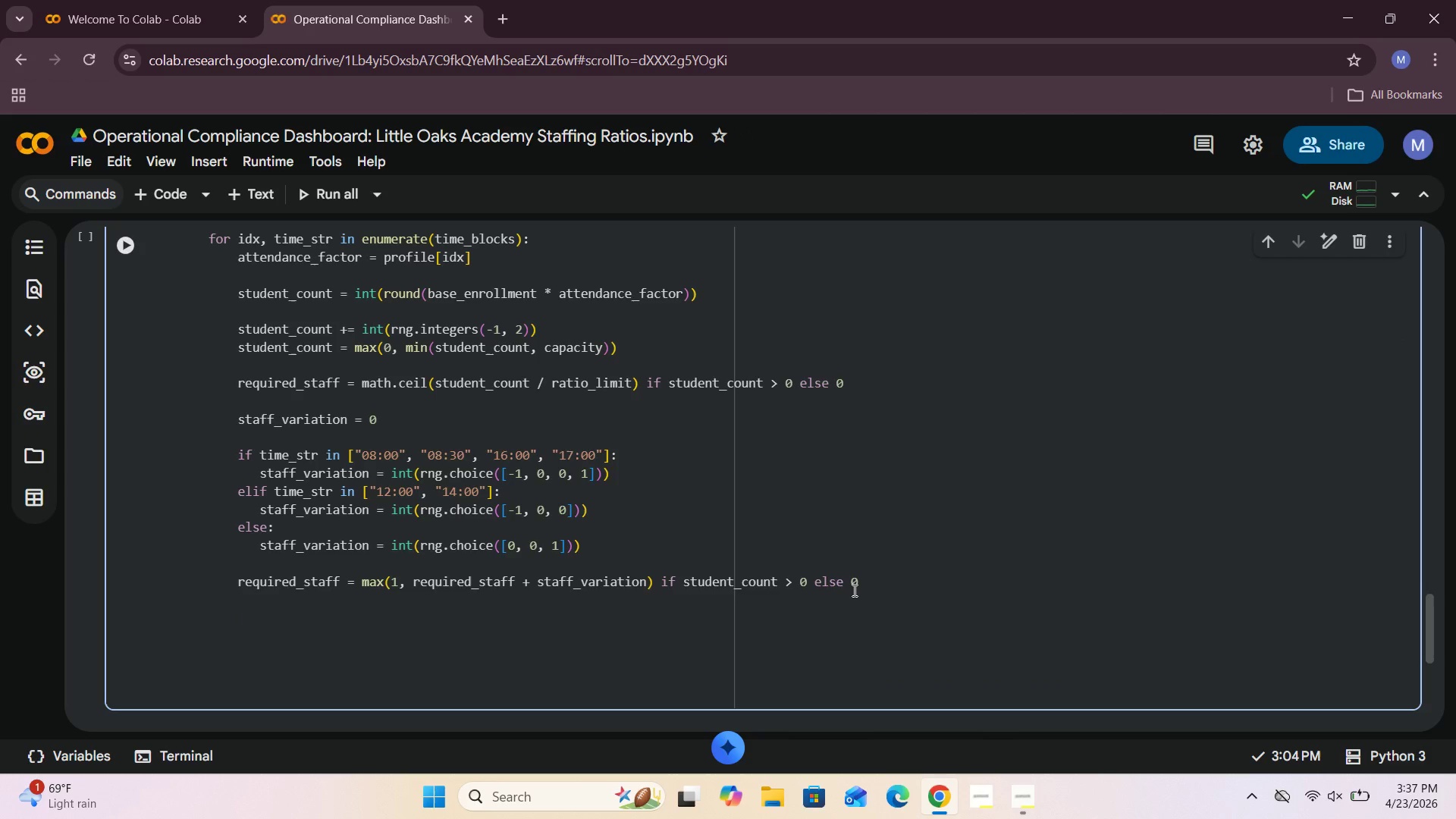 
type(current_ratio = round(student_count / active_staff , 2)
 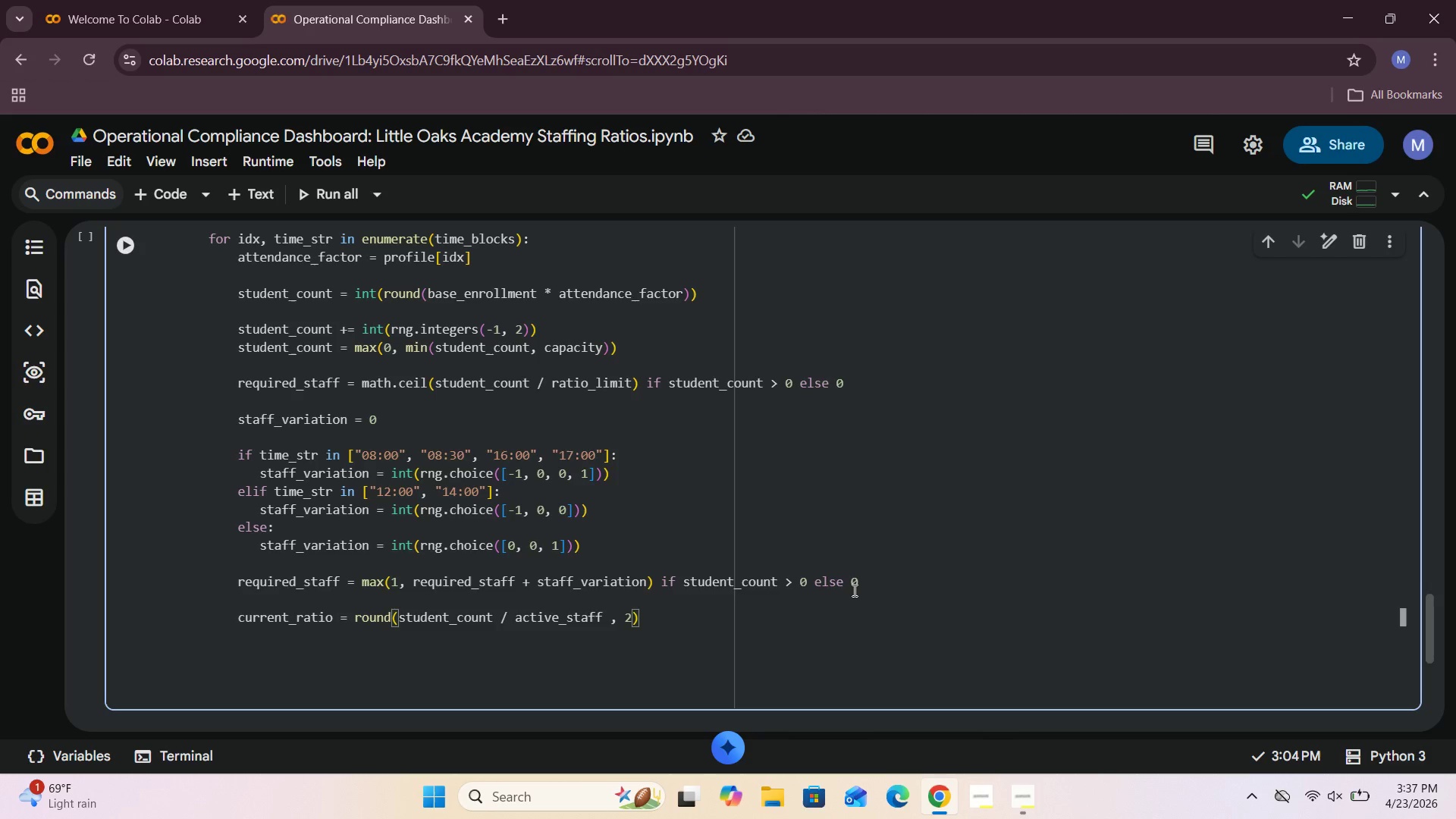 
wait(7.58)
 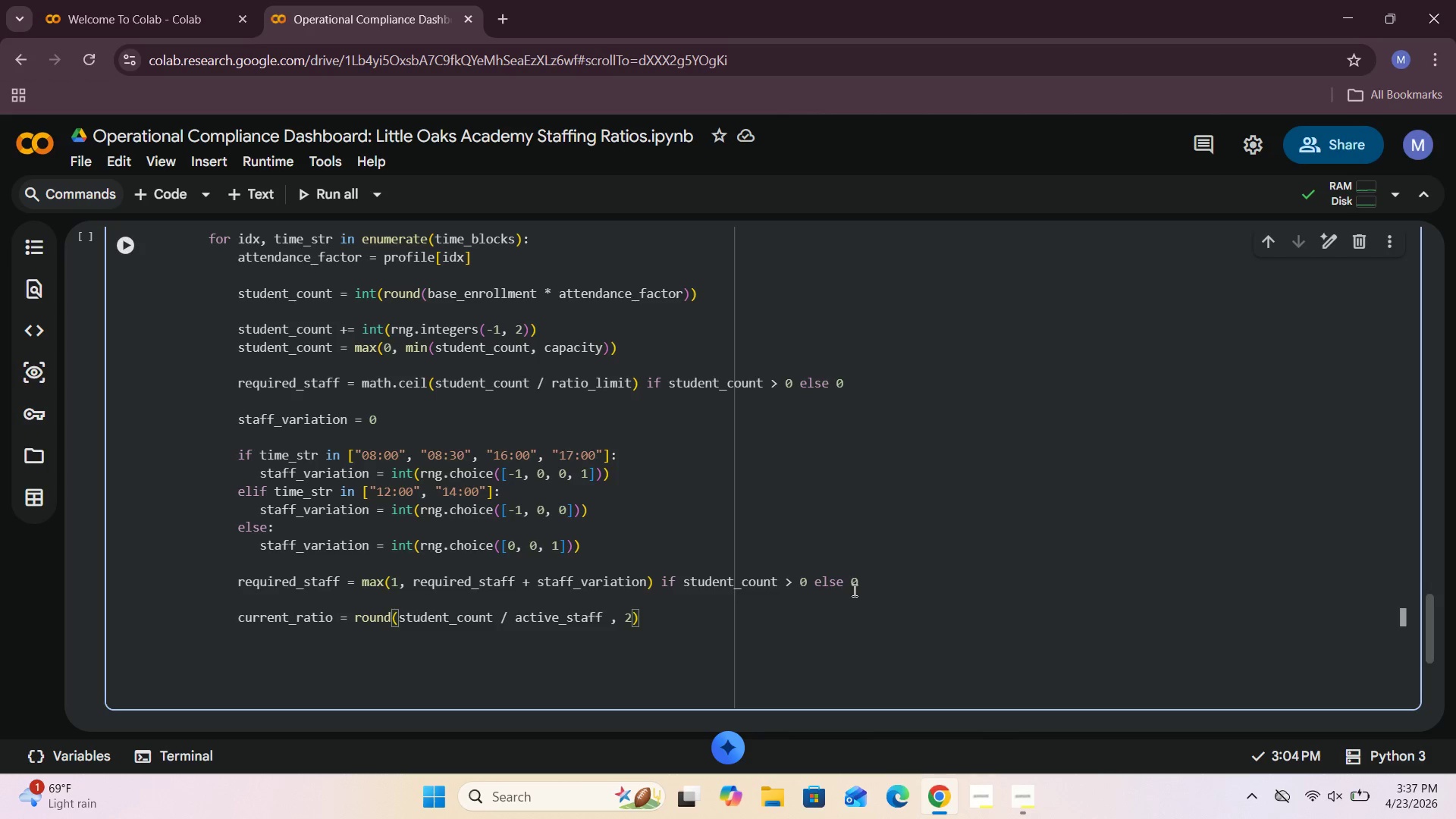 
key(ArrowRight)
 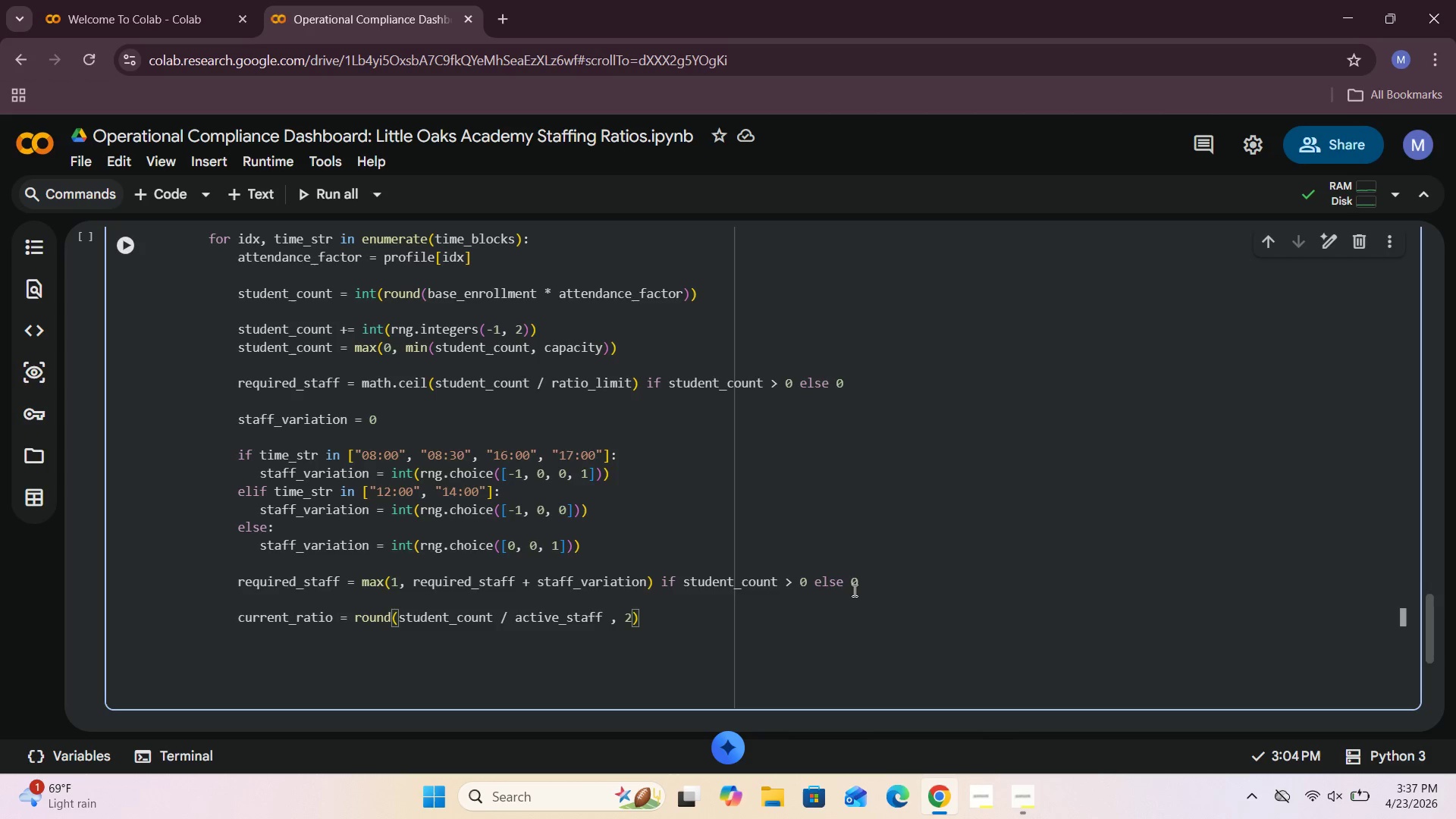 
type( idf)
key(Backspace)
key(Backspace)
type(f student_count > 0 else 0)
 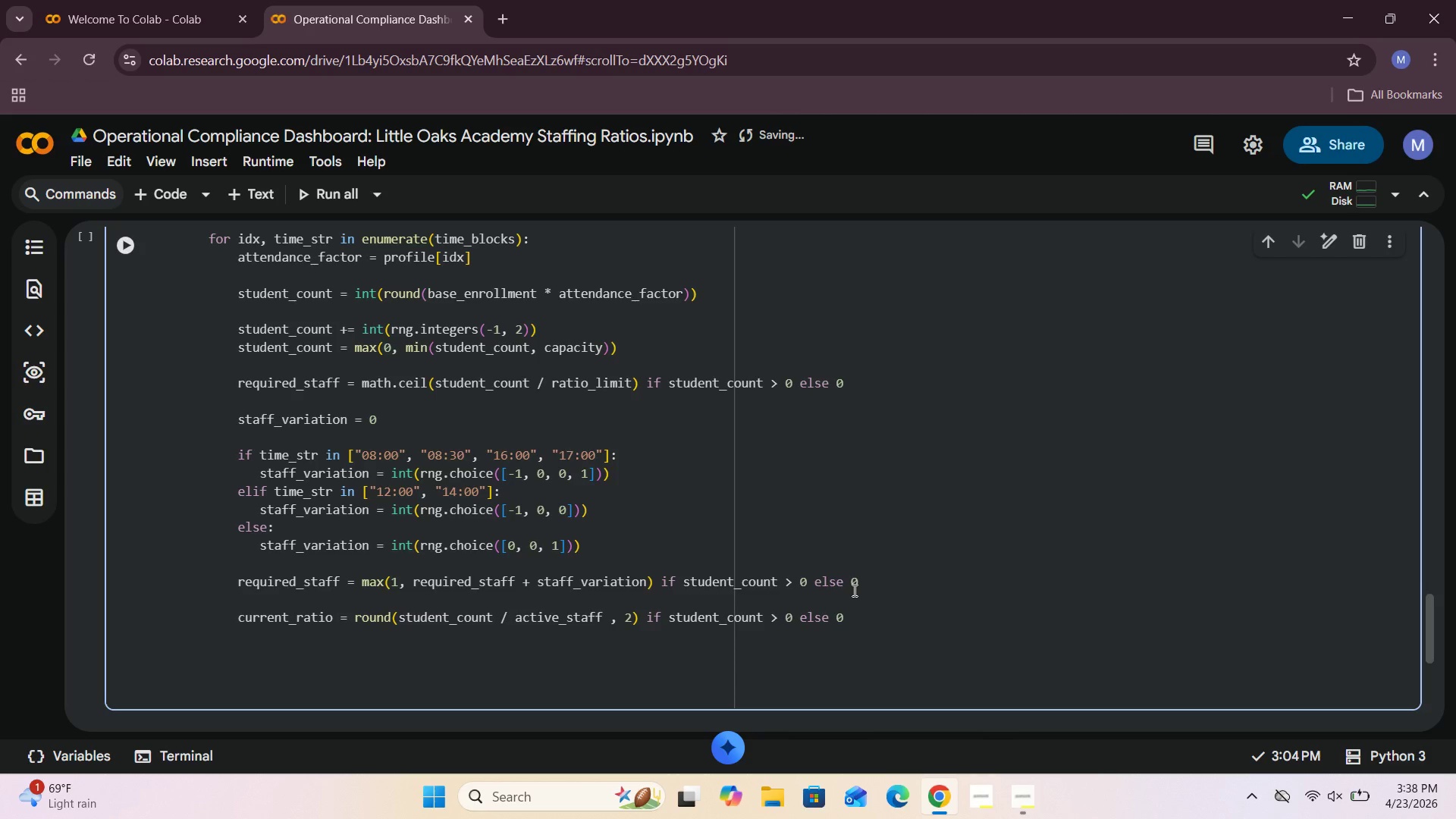 
key(Enter)
 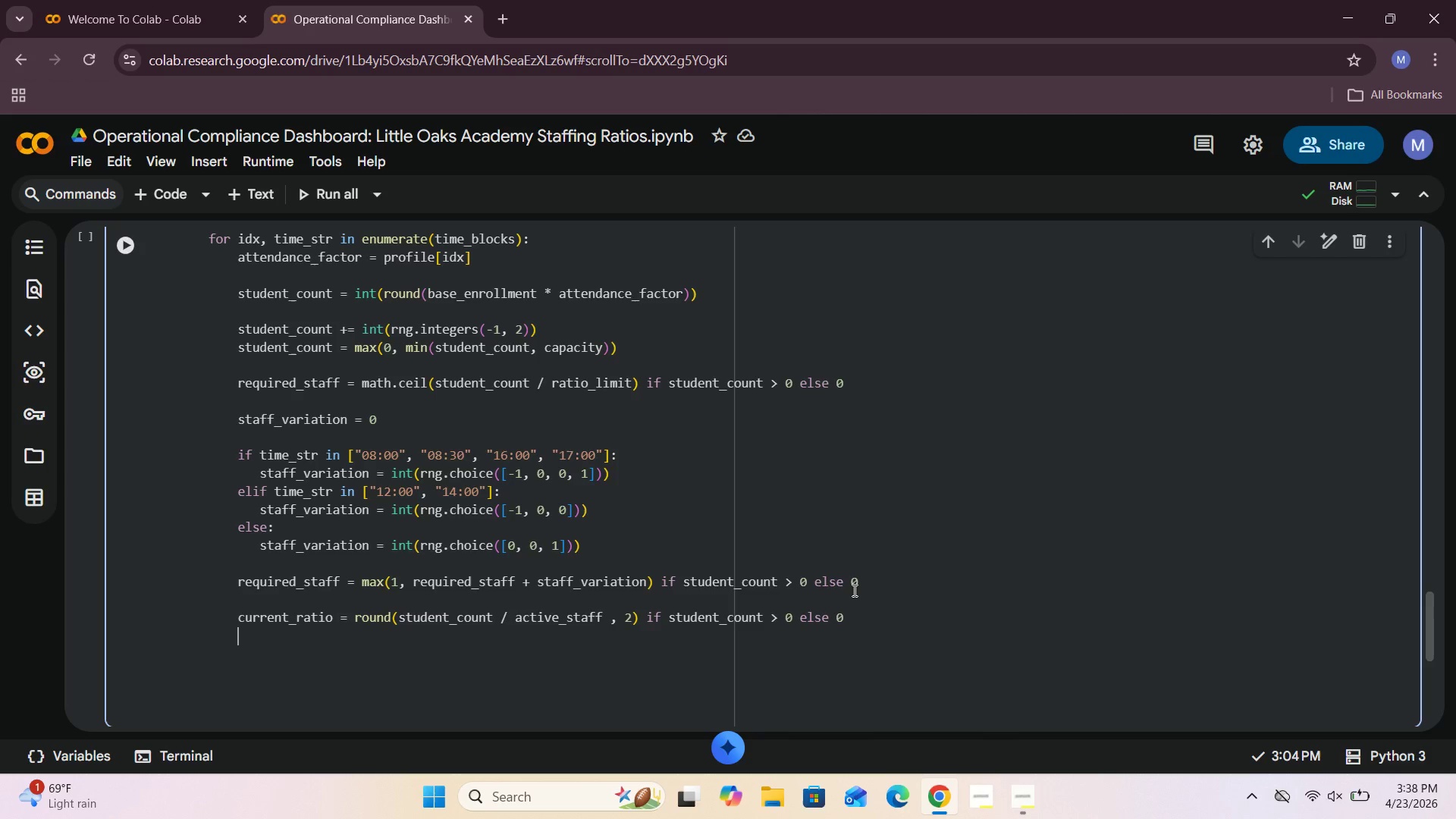 
key(Enter)
 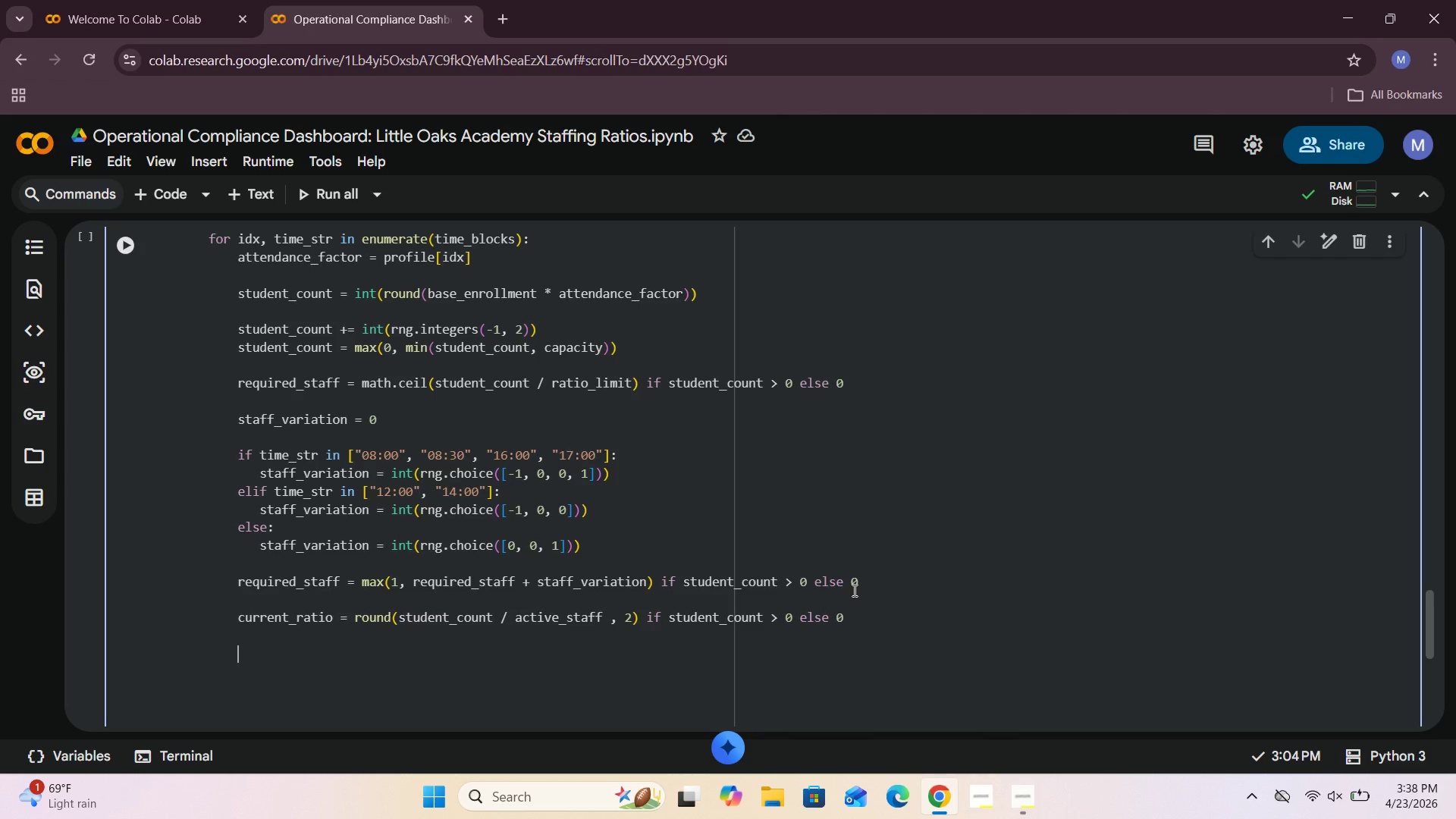 
type(staff_vara)
key(Backspace)
type(iation = 0)
 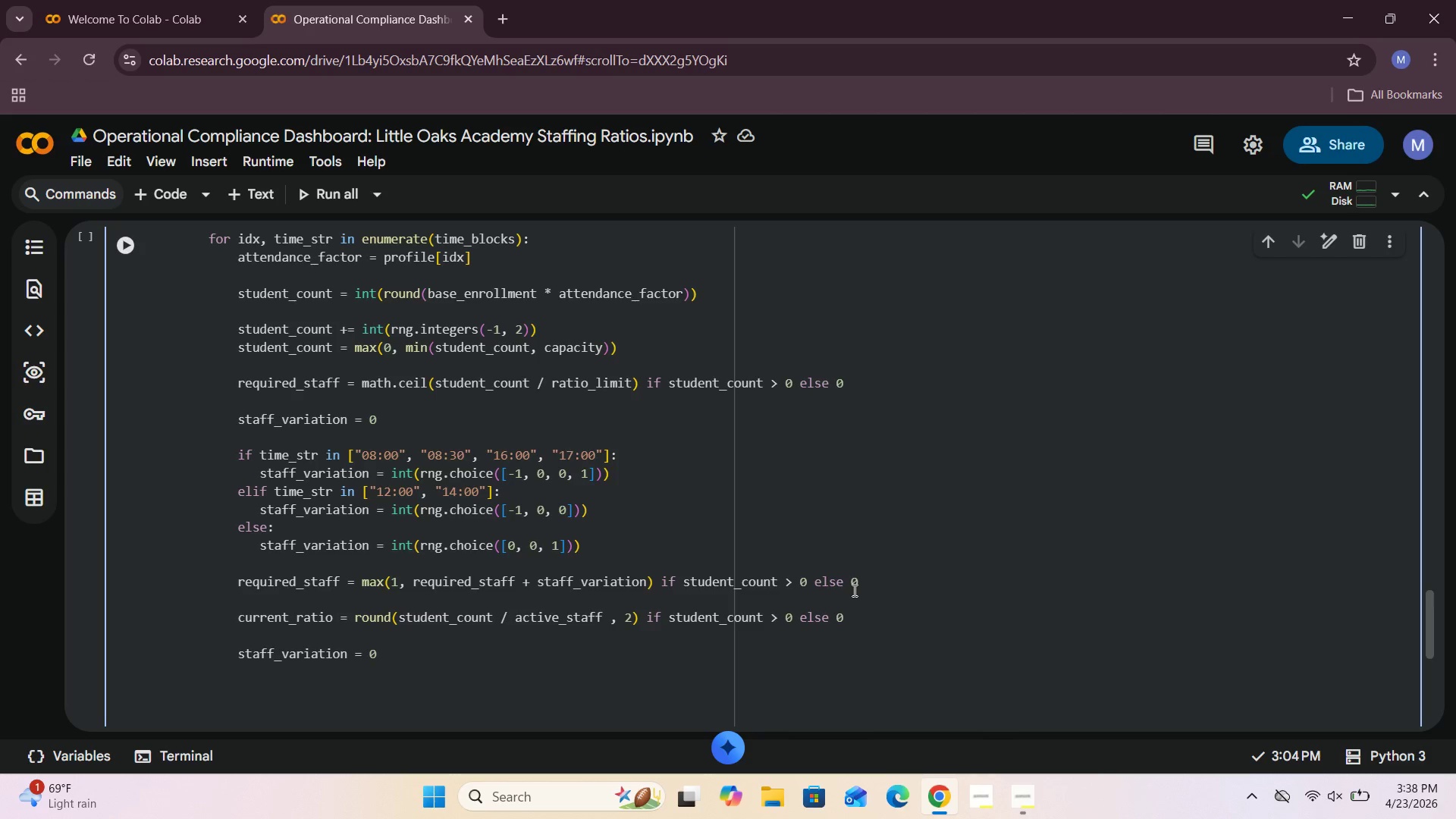 
wait(14.58)
 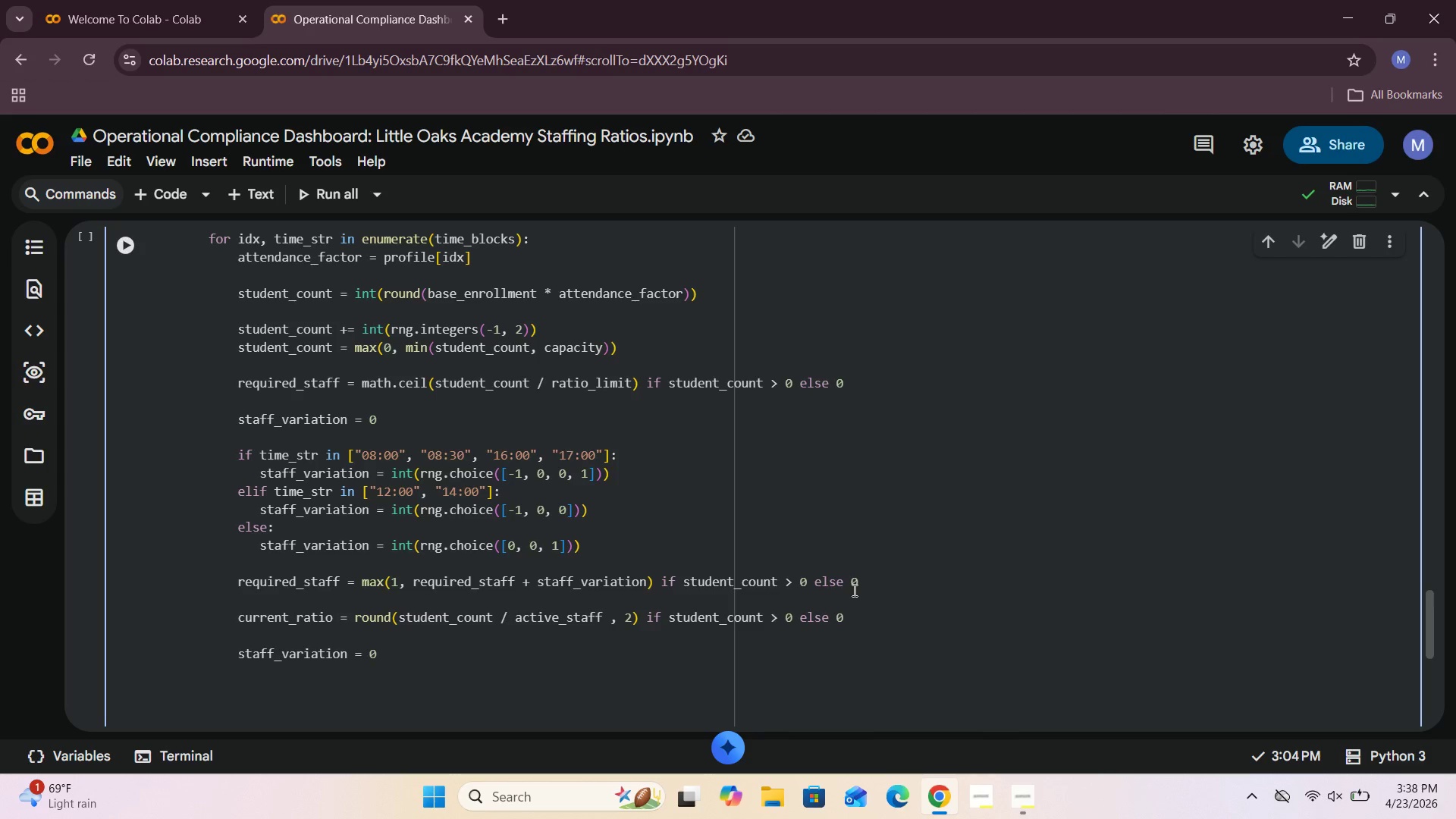 
hold_key(key=Backspace, duration=0.97)
 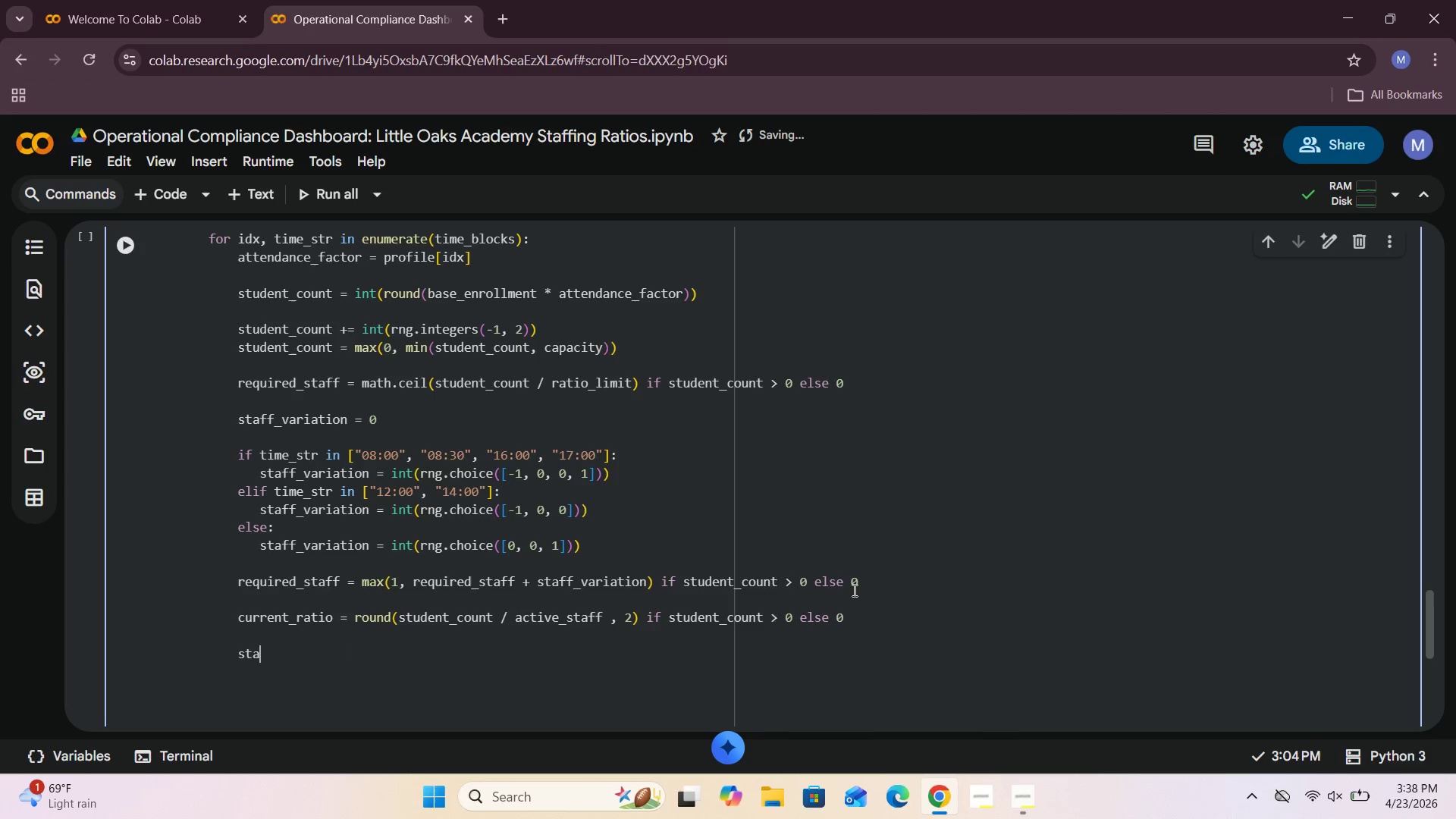 
key(Backspace)
 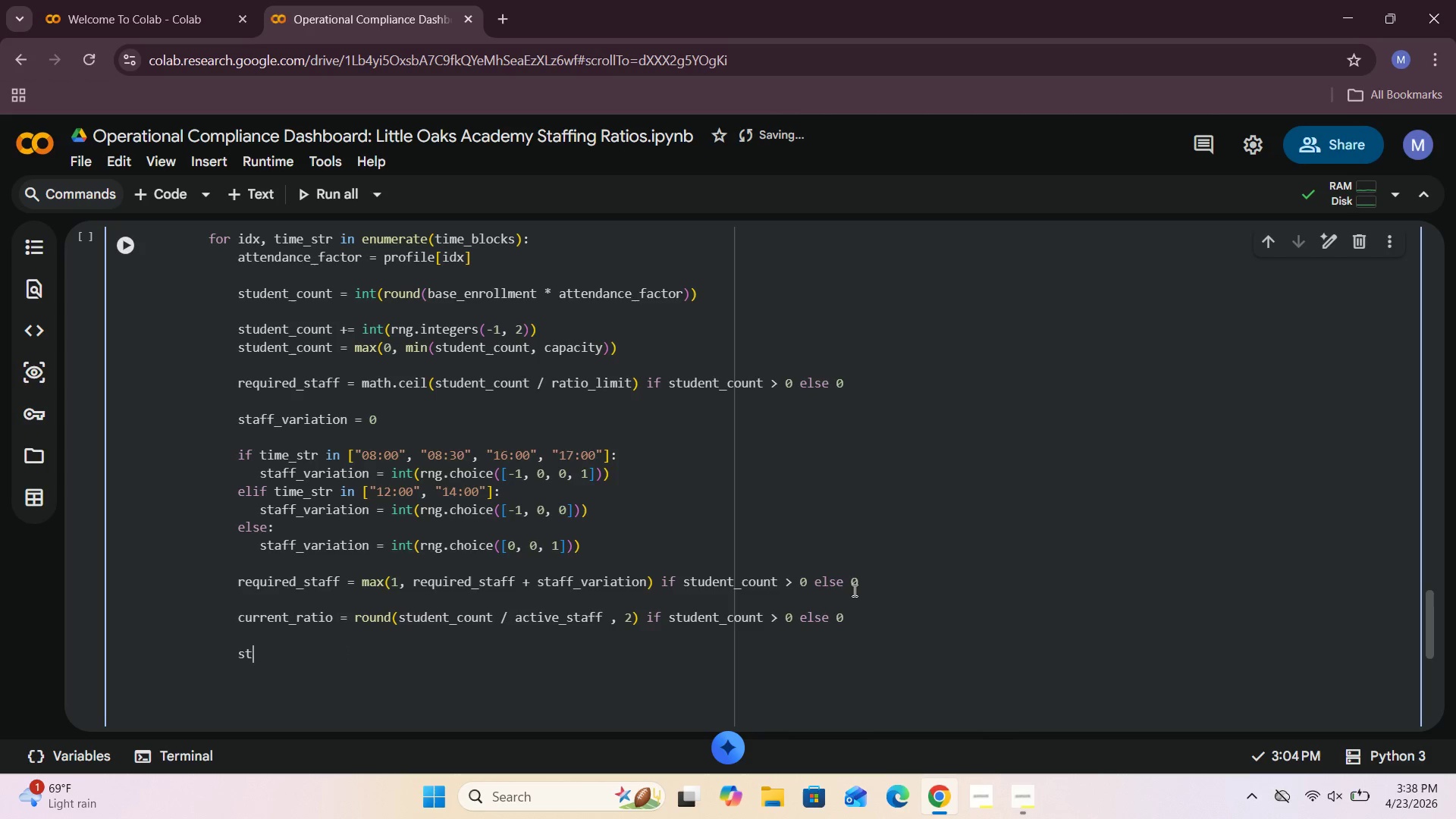 
key(Backspace)
 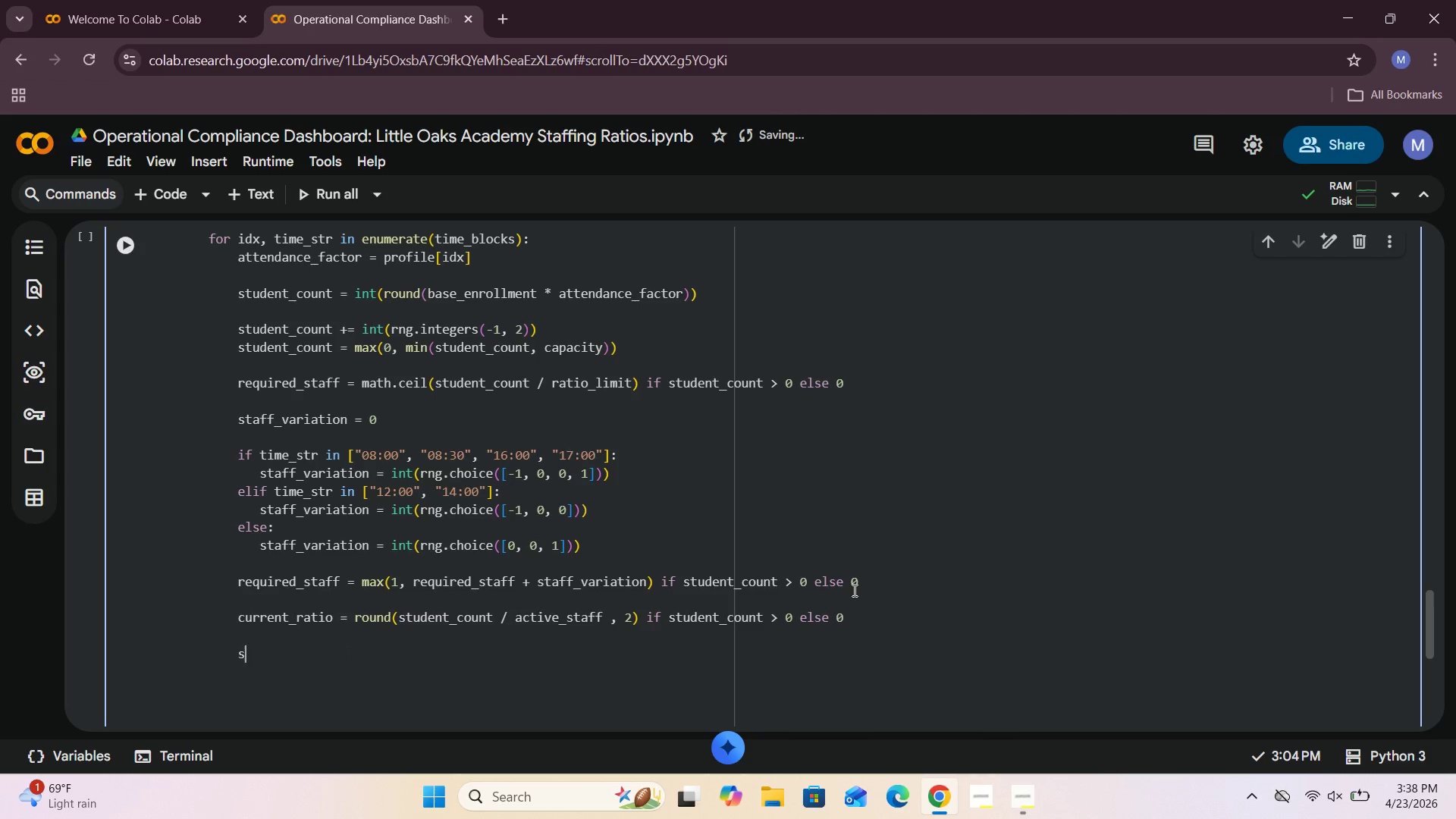 
key(Backspace)
 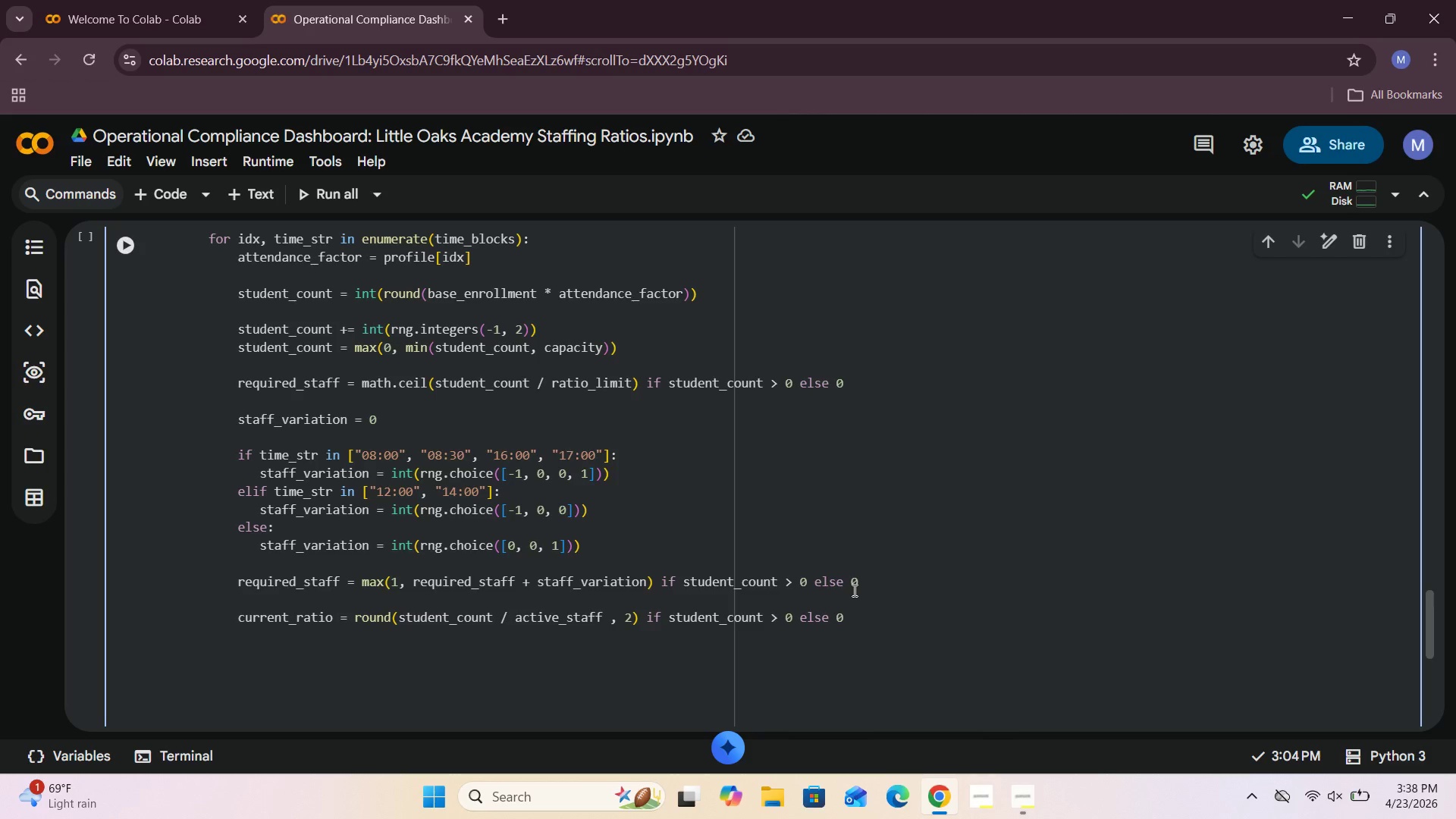 
wait(9.55)
 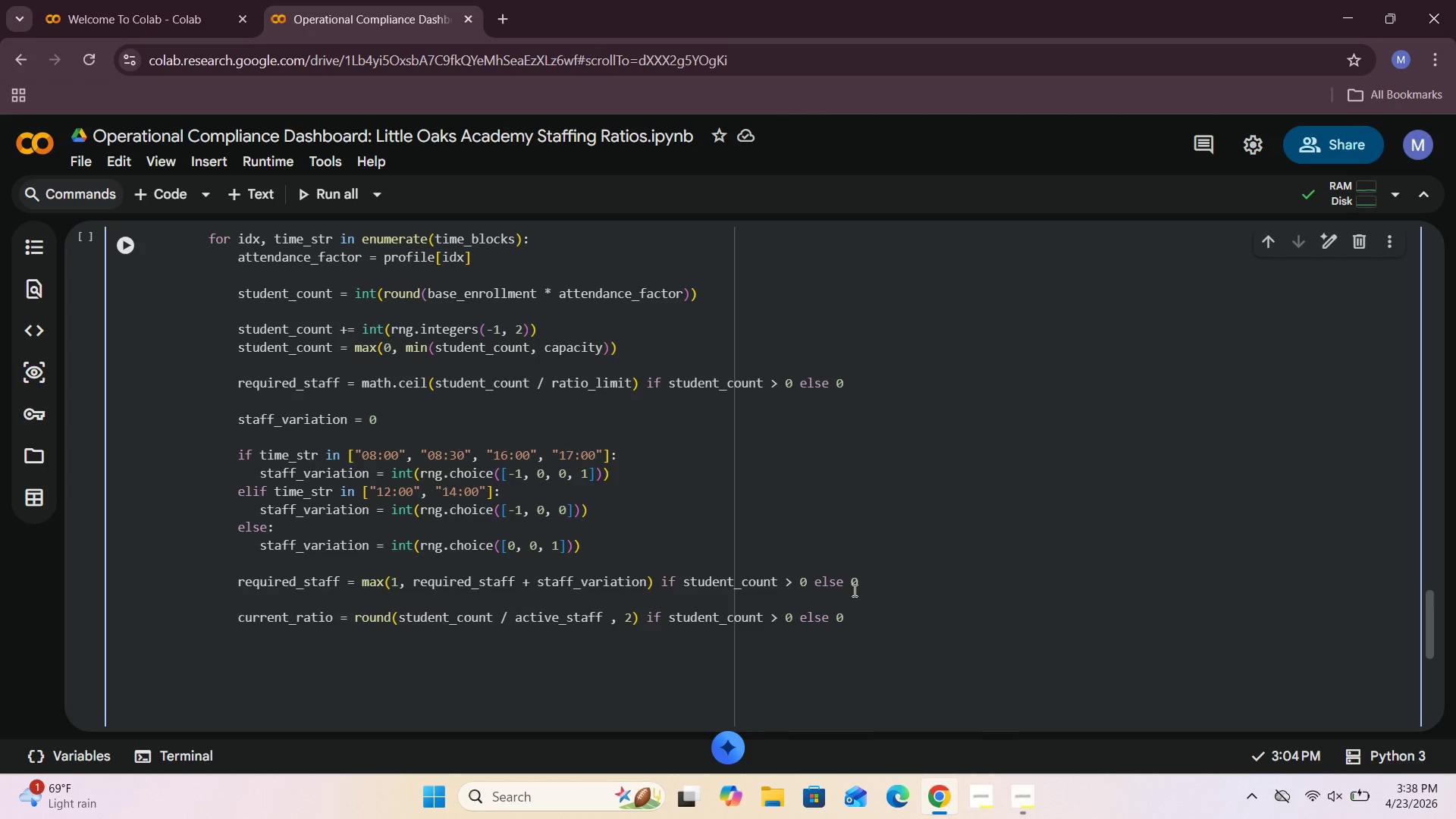 
scroll: coordinate [601, 609], scroll_direction: up, amount: 6.0
 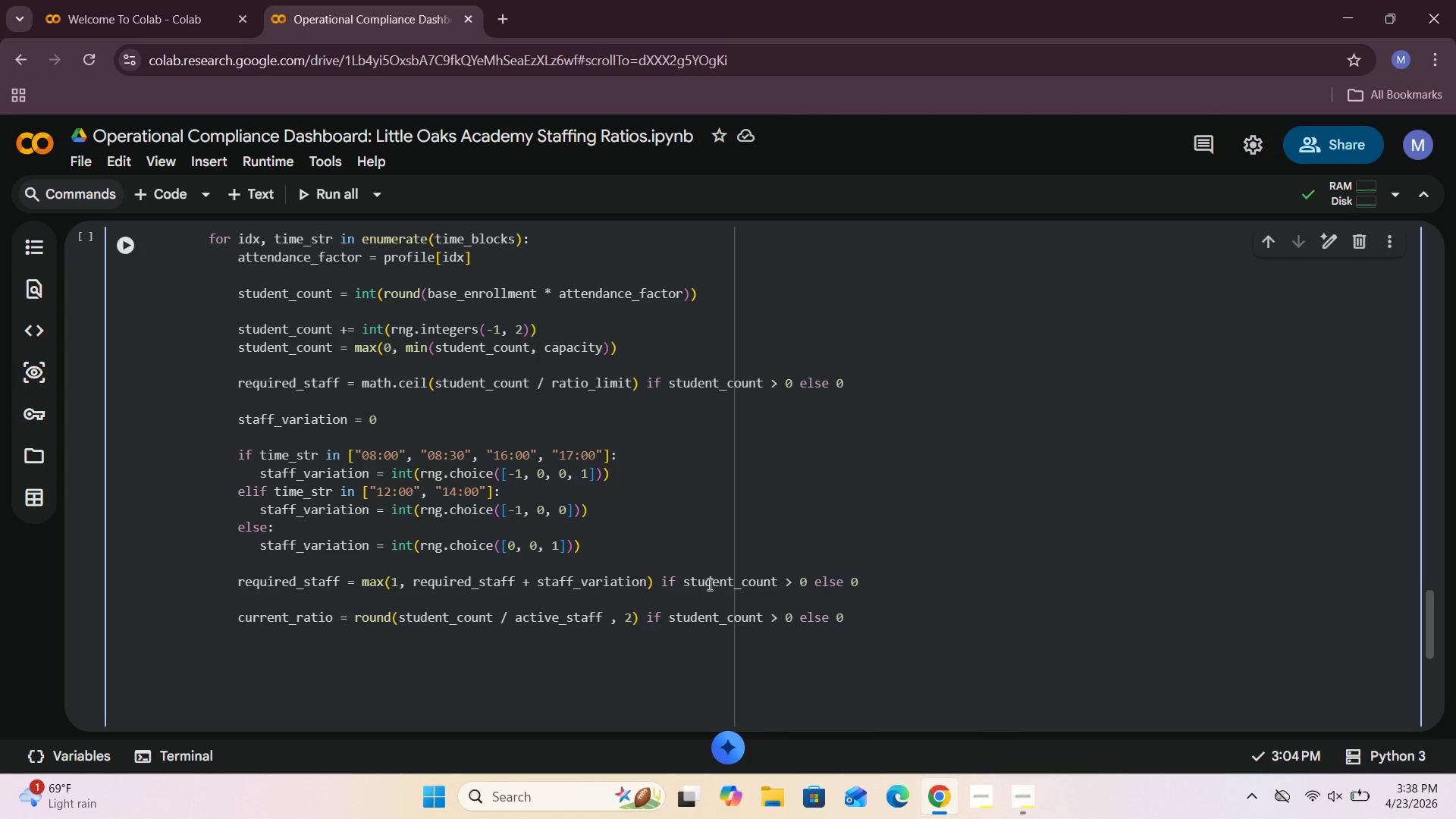 
left_click([679, 542])
 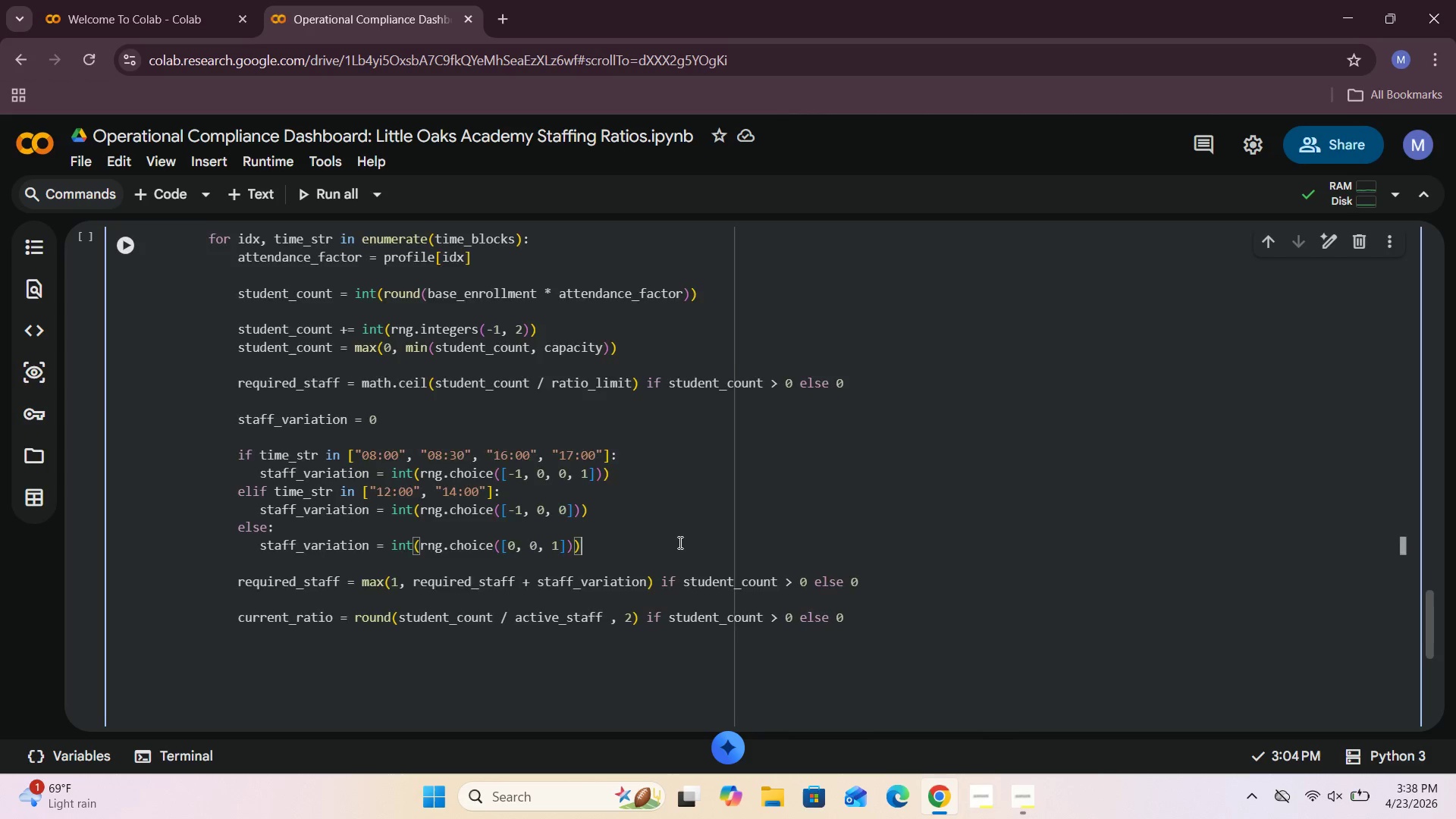 
scroll: coordinate [679, 542], scroll_direction: up, amount: 6.0
 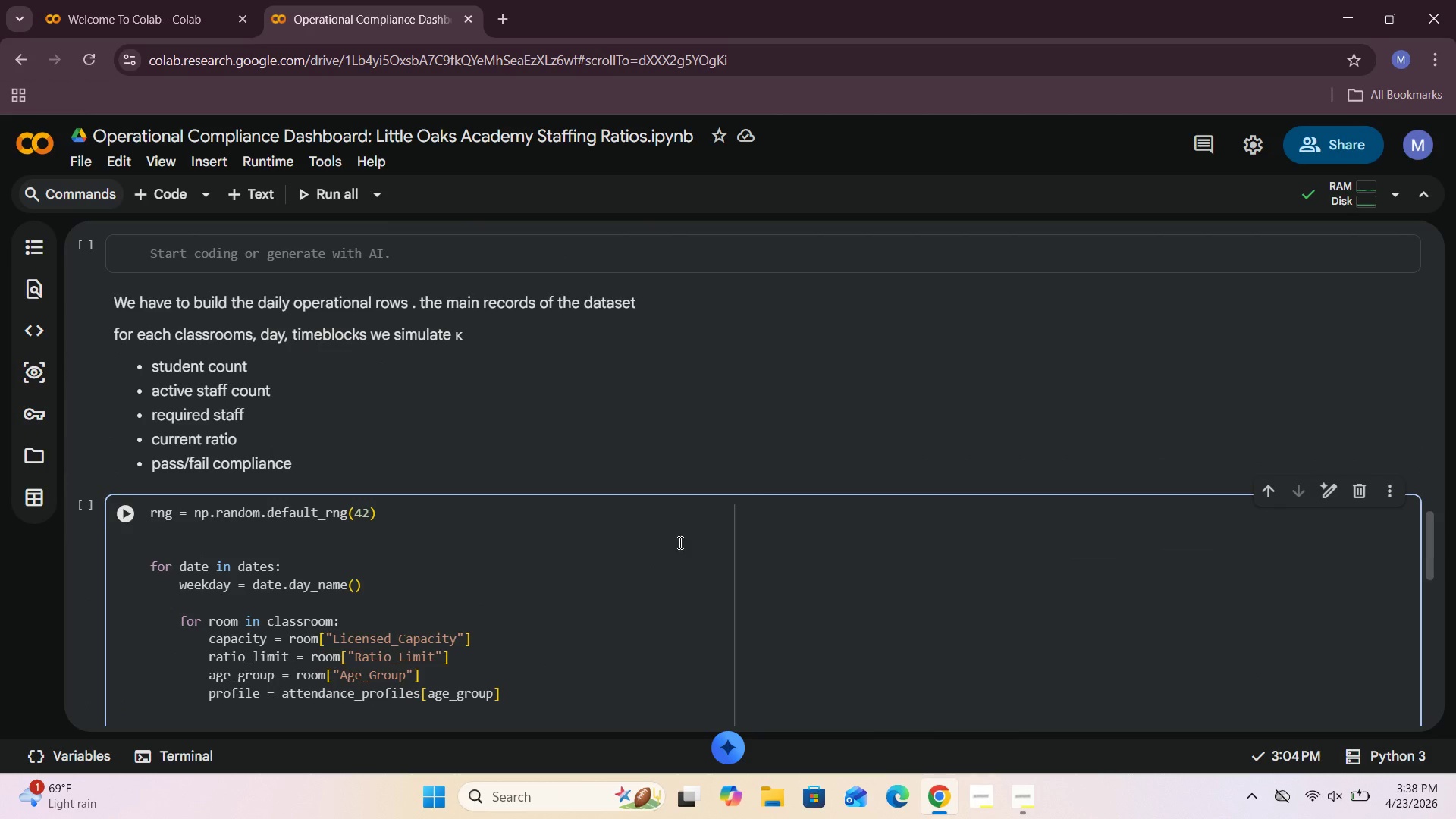 
scroll: coordinate [679, 542], scroll_direction: down, amount: 4.0
 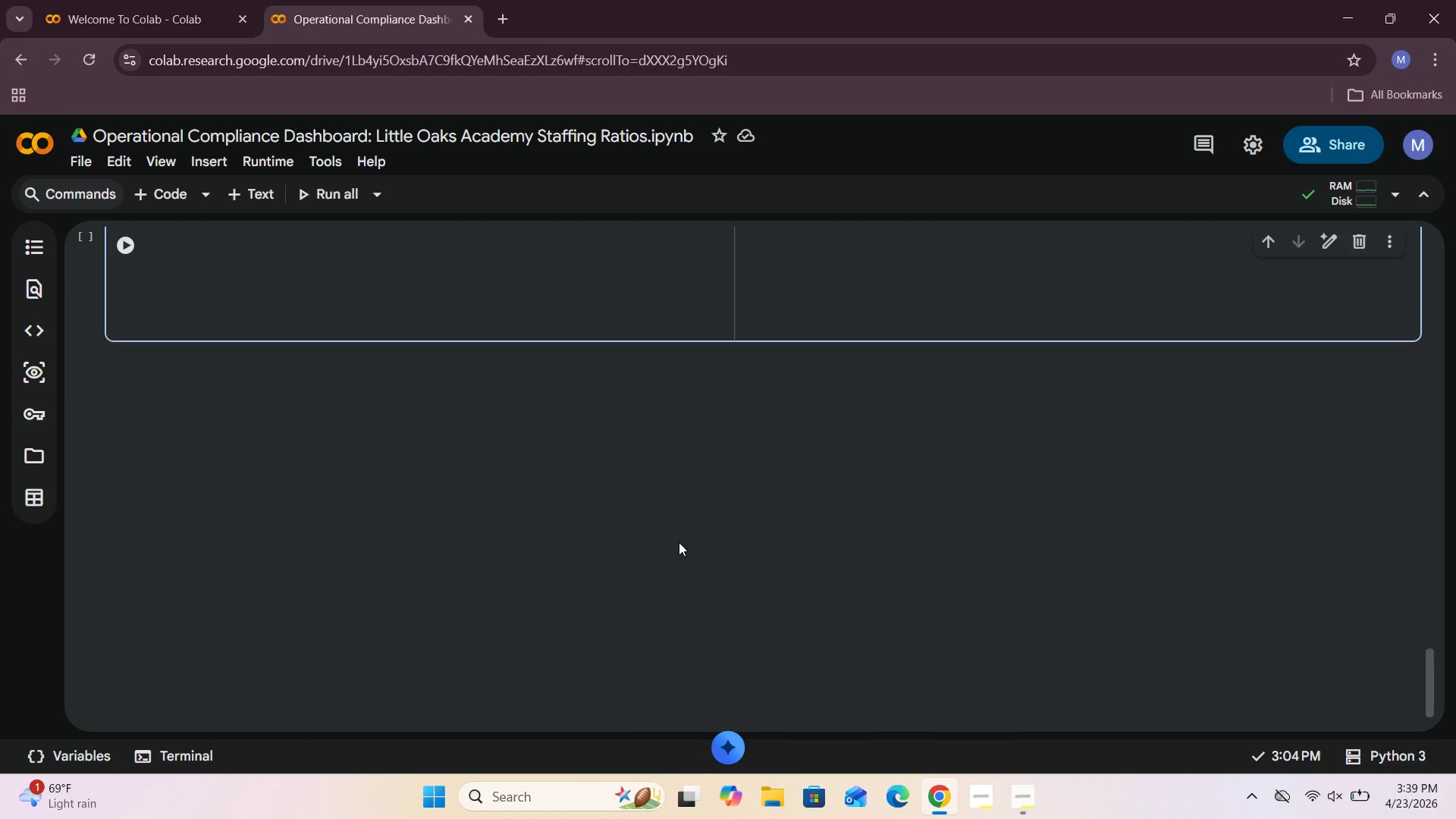 
scroll: coordinate [679, 542], scroll_direction: up, amount: 3.0
 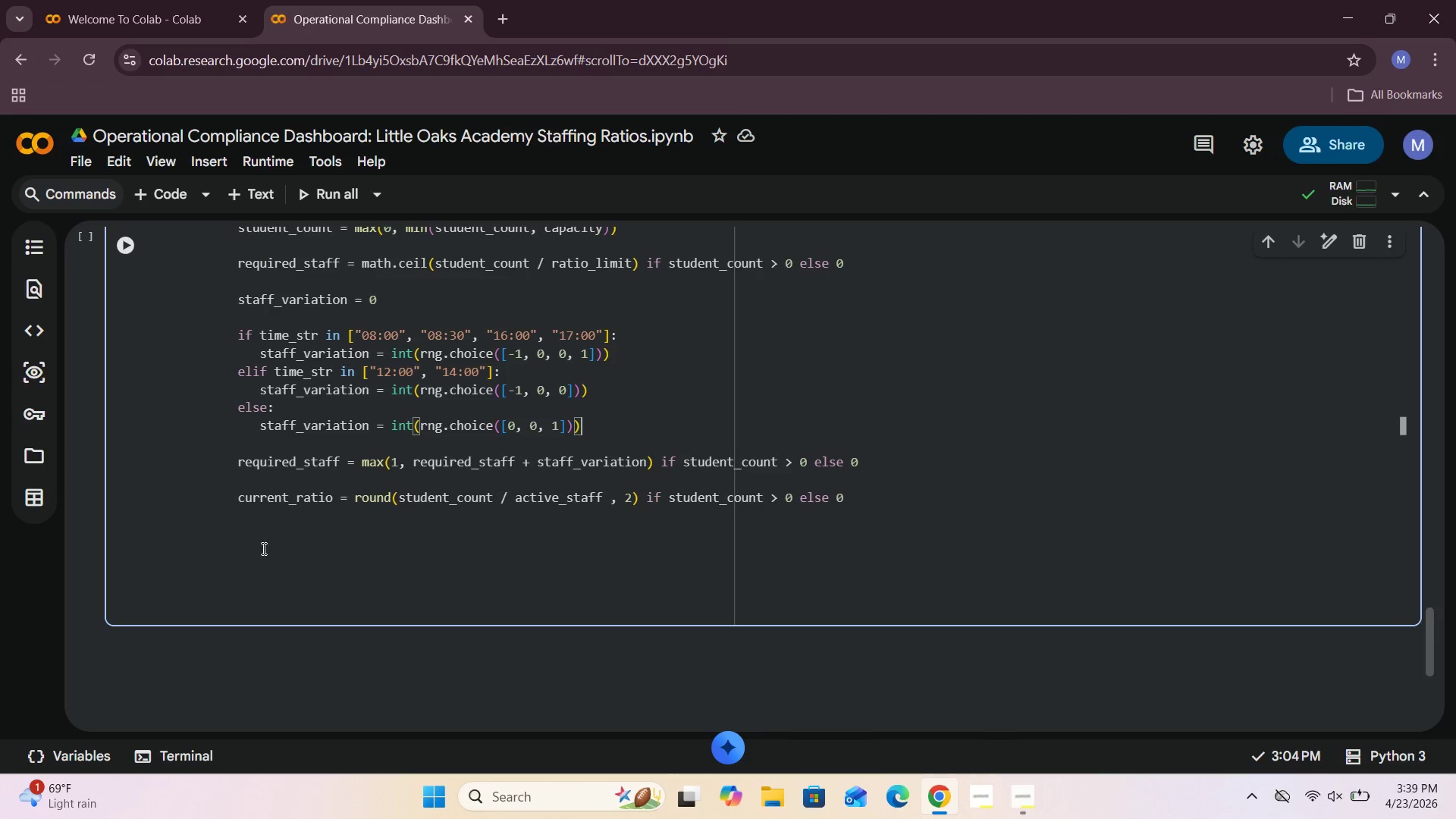 
left_click([247, 522])
 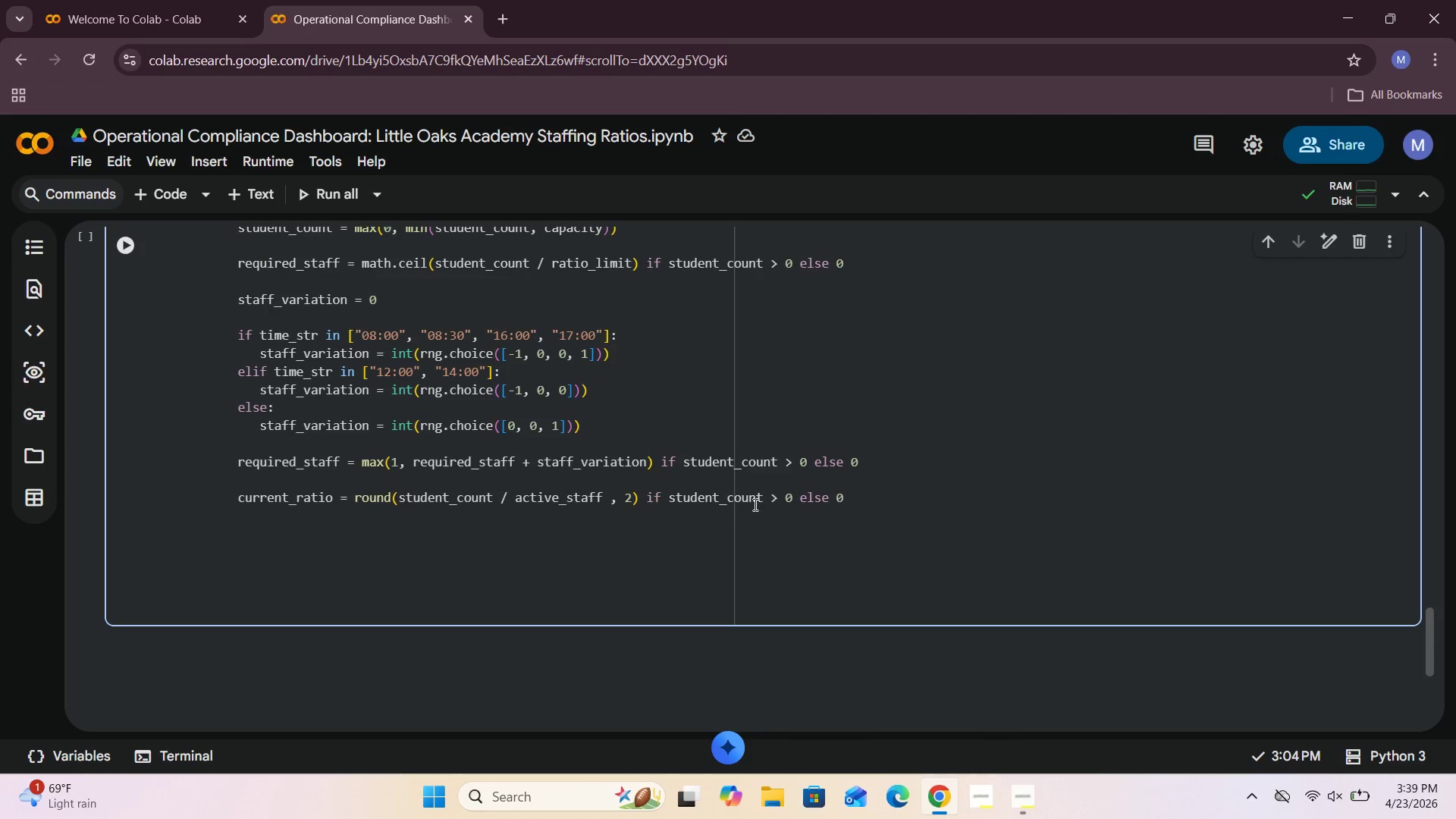 
left_click([848, 493])
 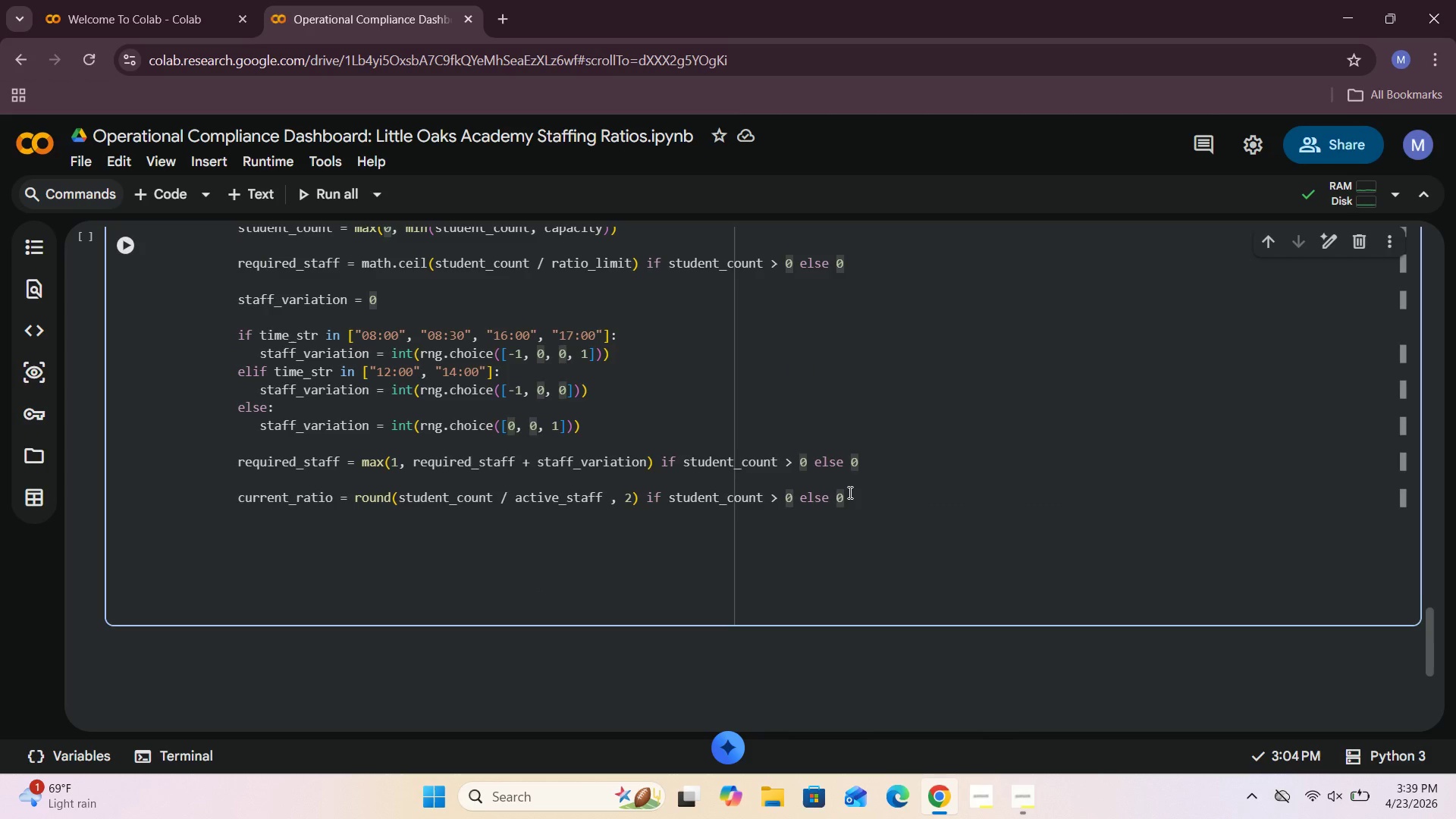 
key(Enter)
 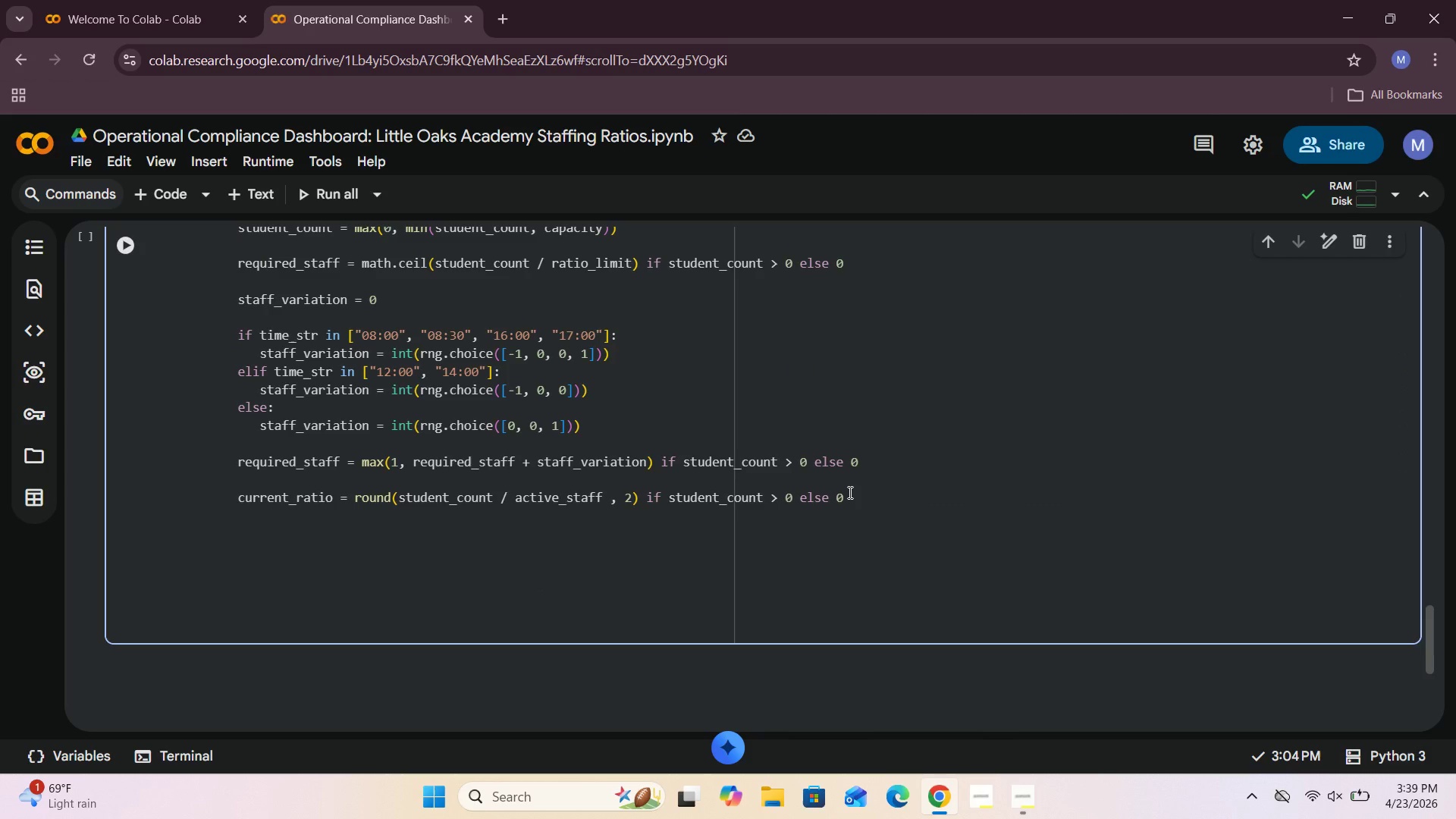 
key(Enter)
 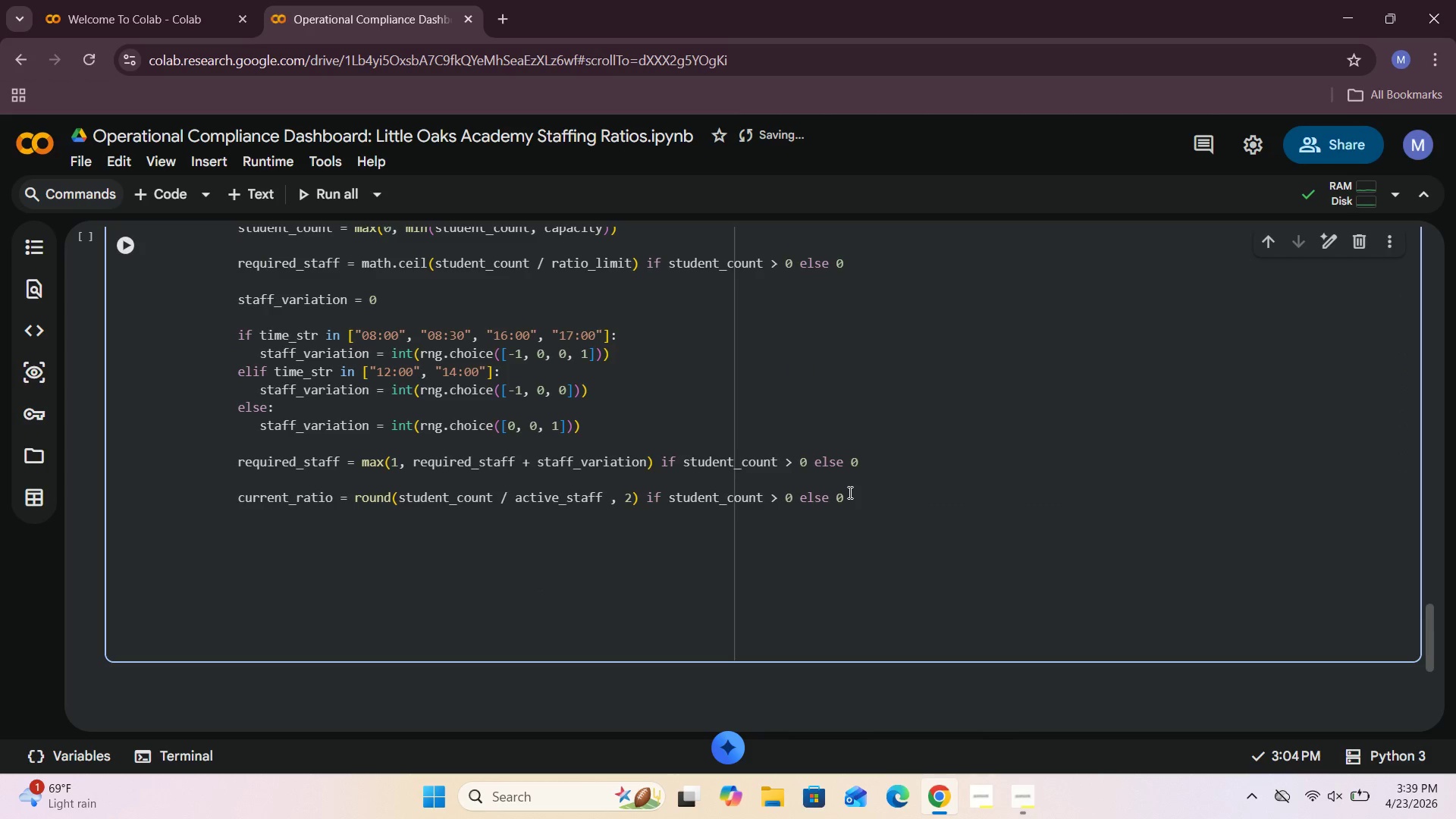 
type(compliance_status = "Pass)
 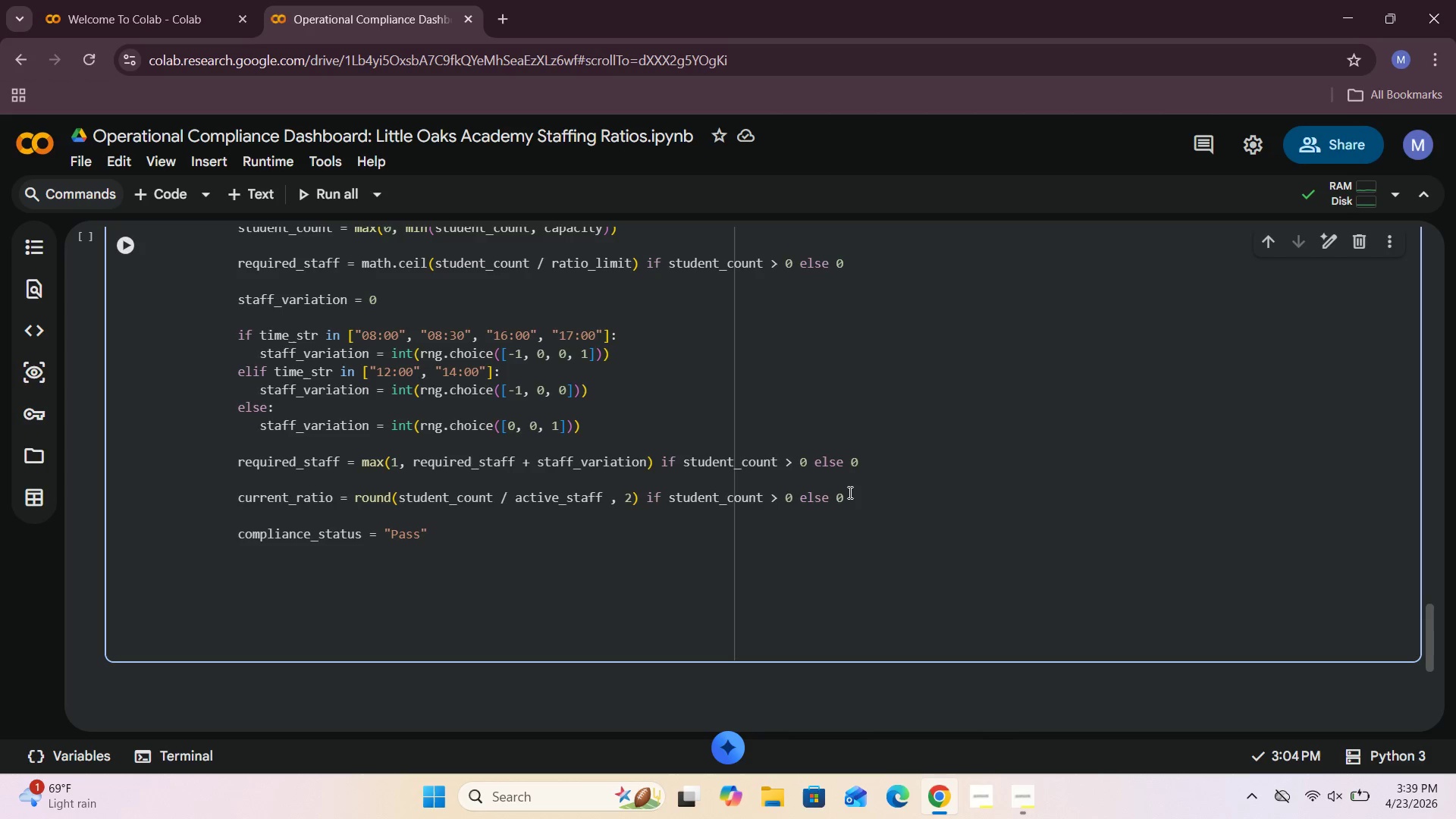 
key(ArrowRight)
 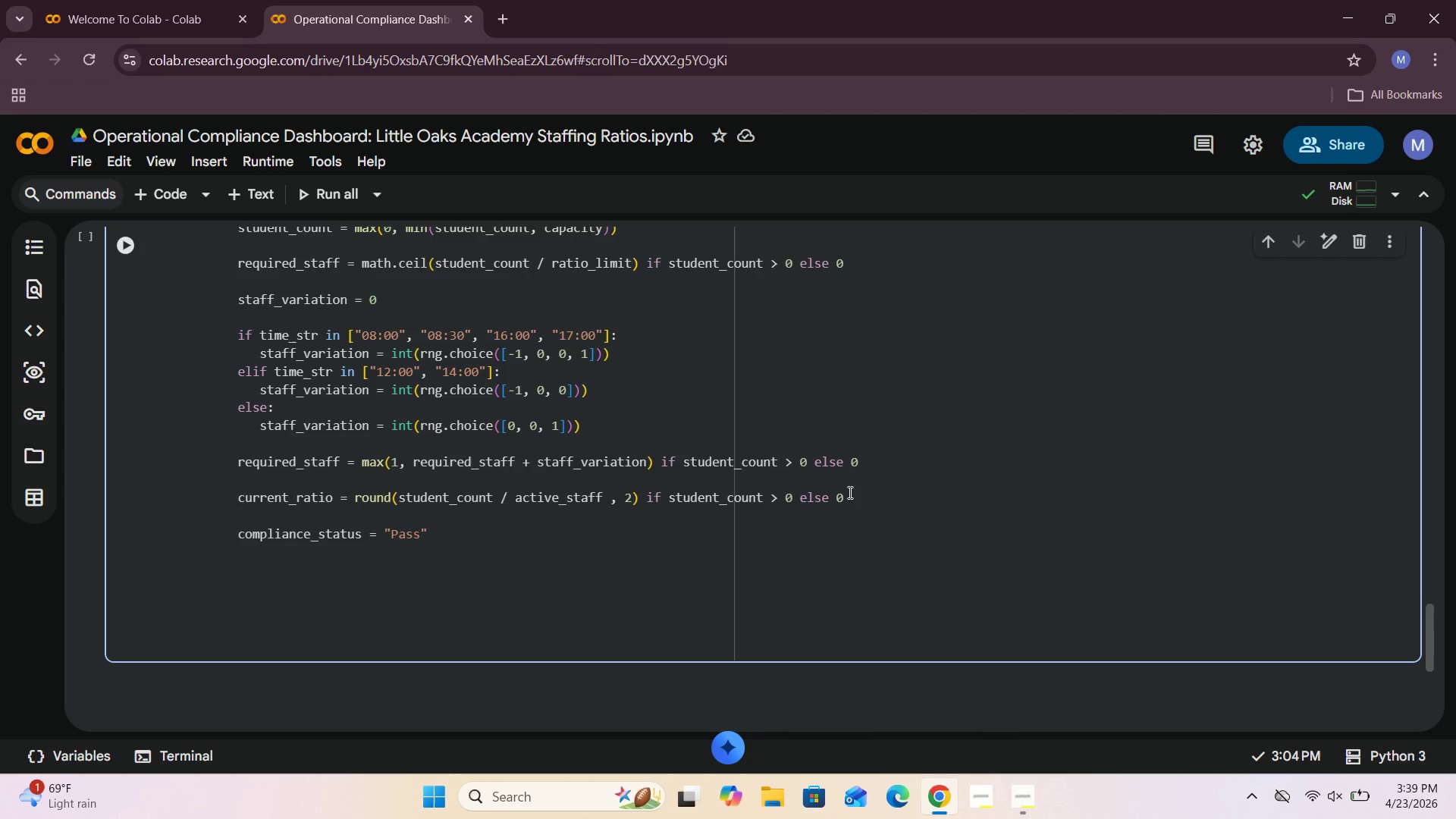 
type( if )